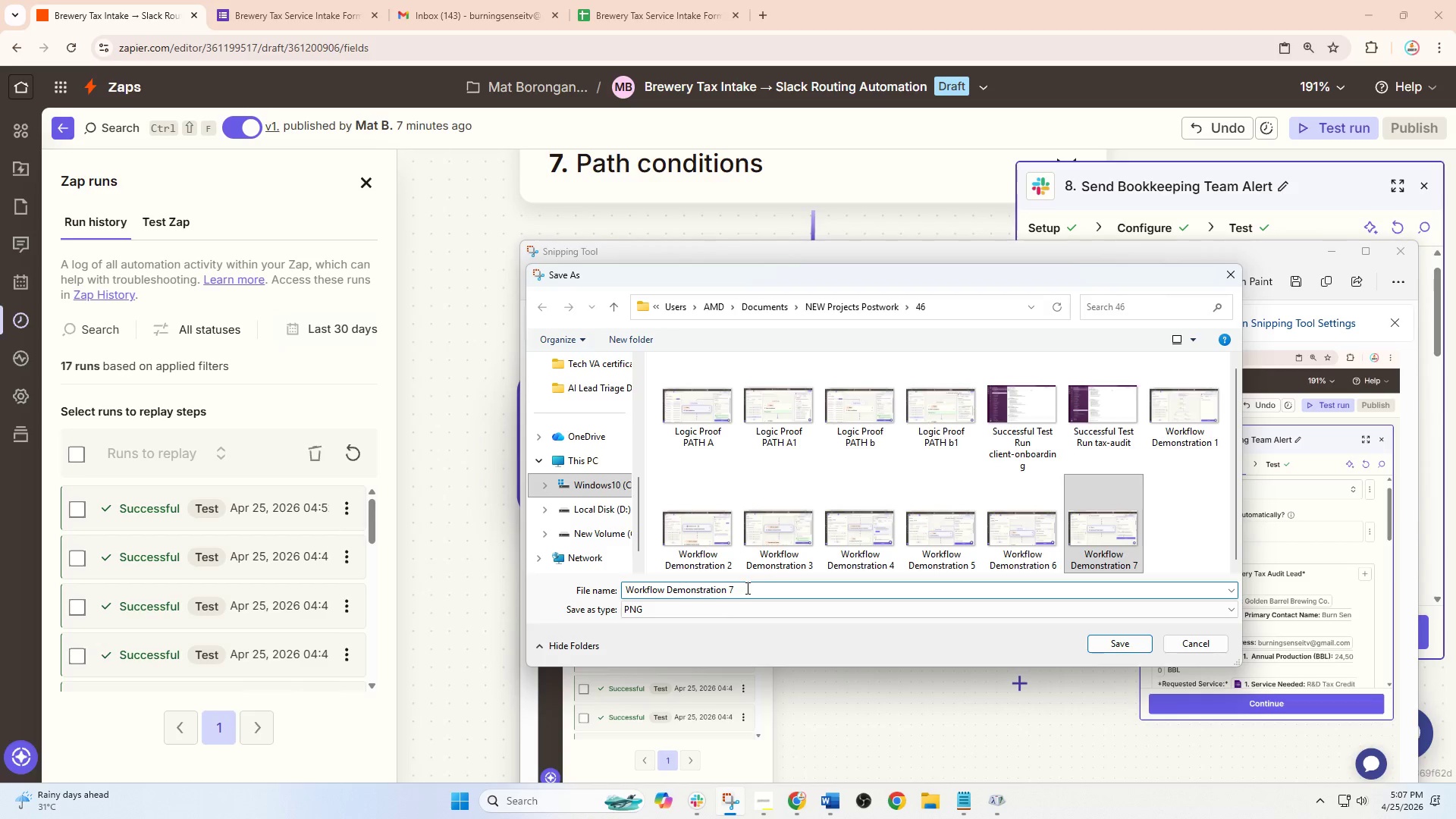 
key(Backspace)
 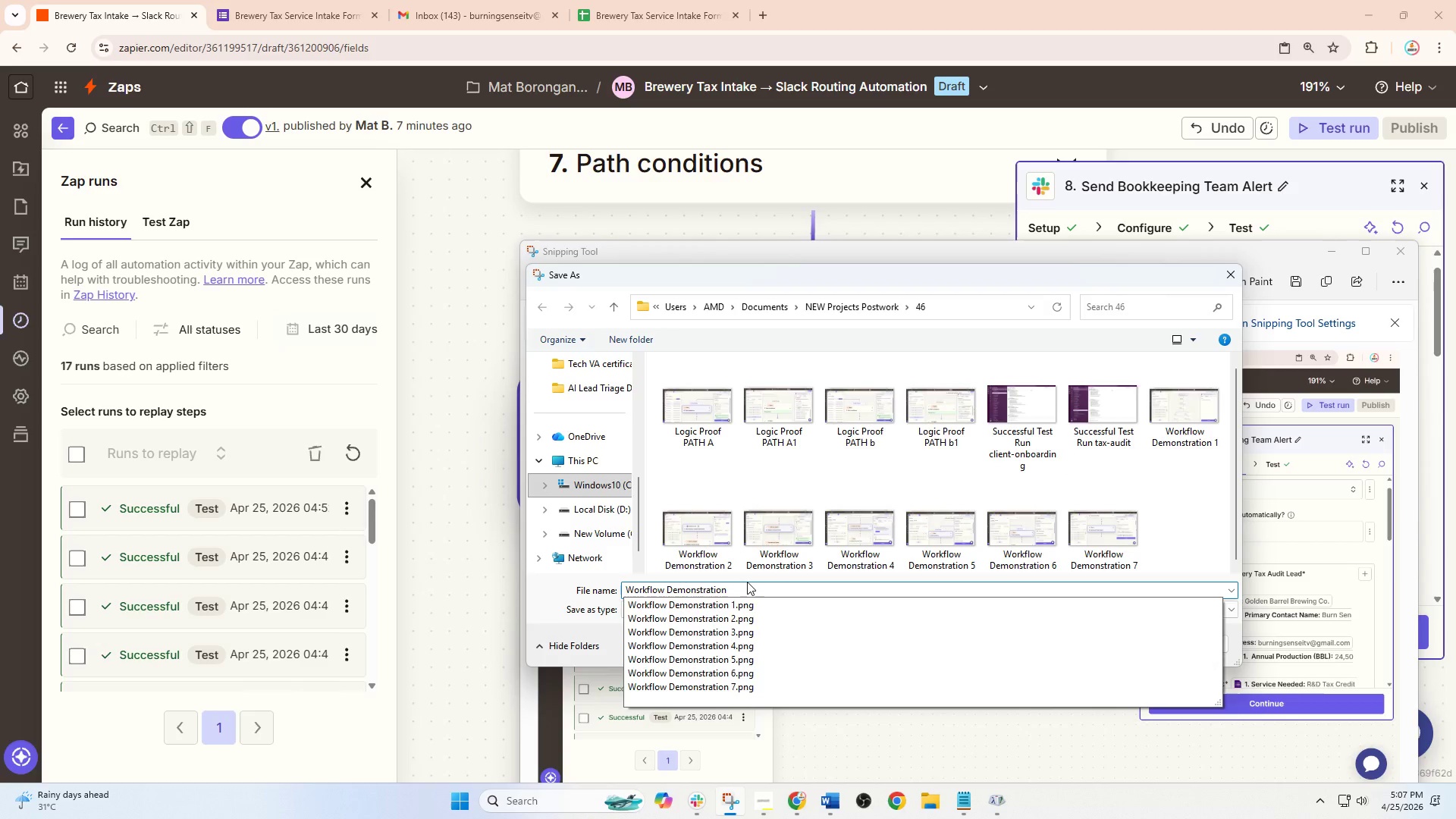 
key(8)
 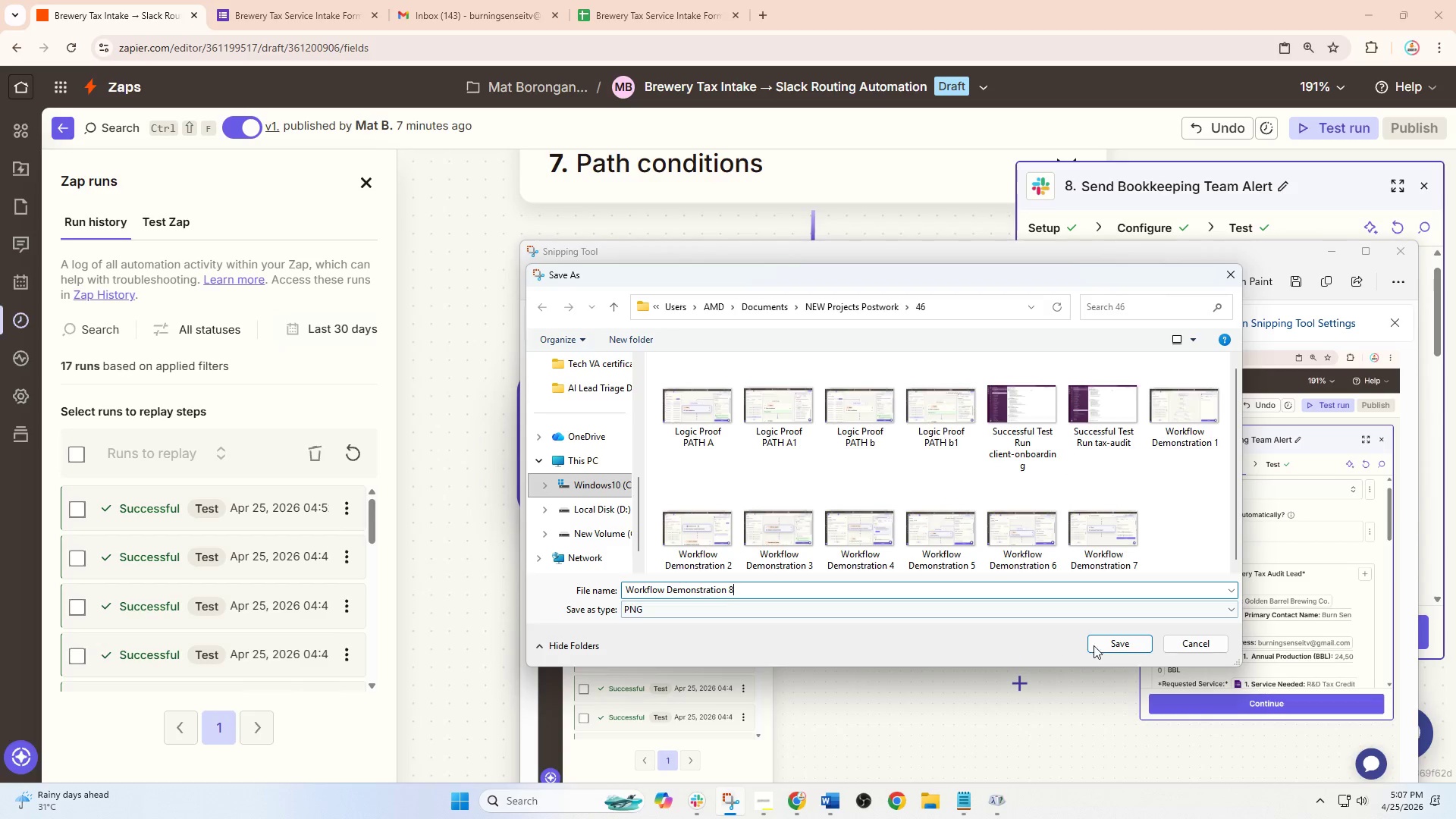 
left_click([1139, 648])
 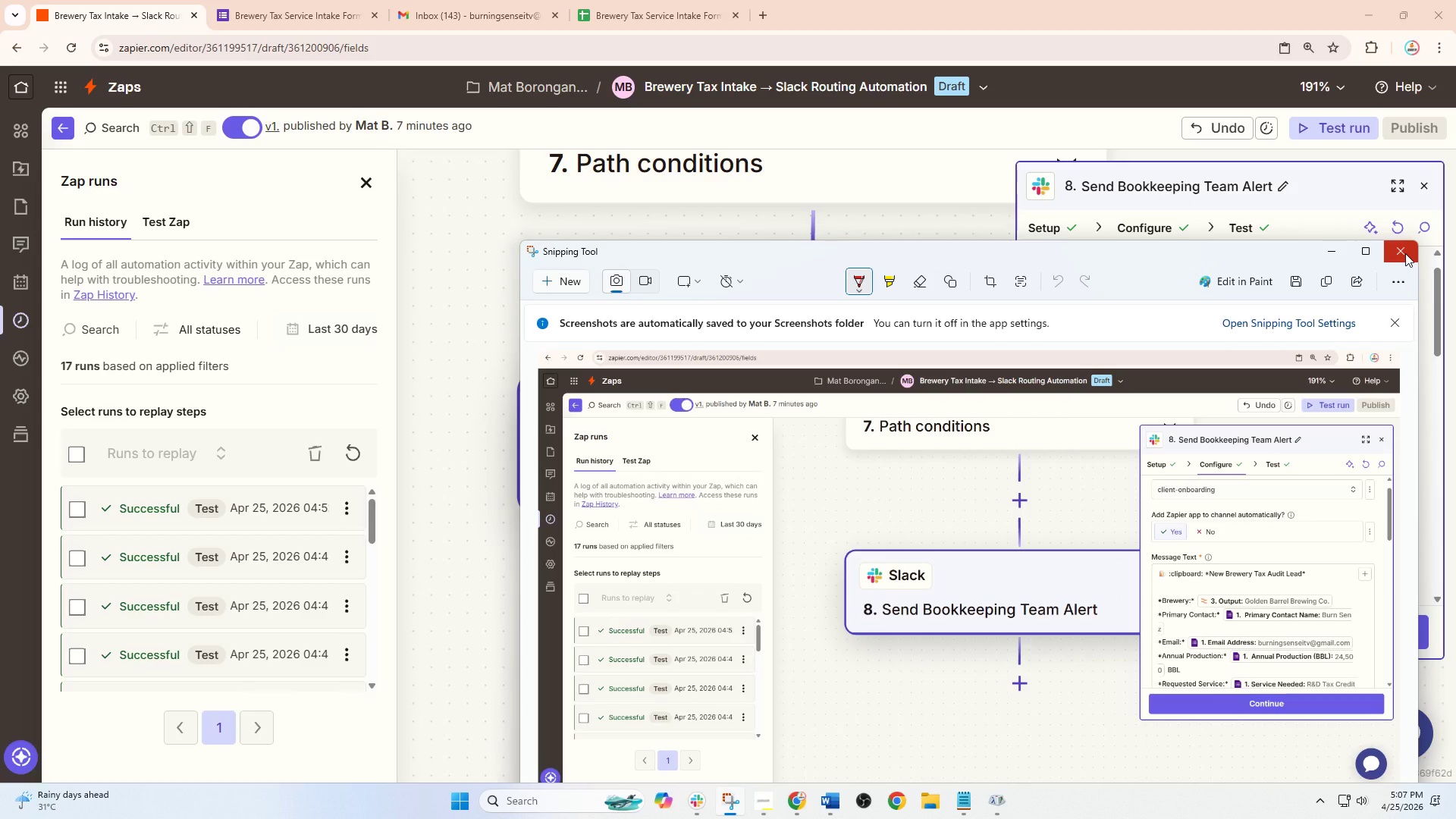 
left_click([1405, 253])
 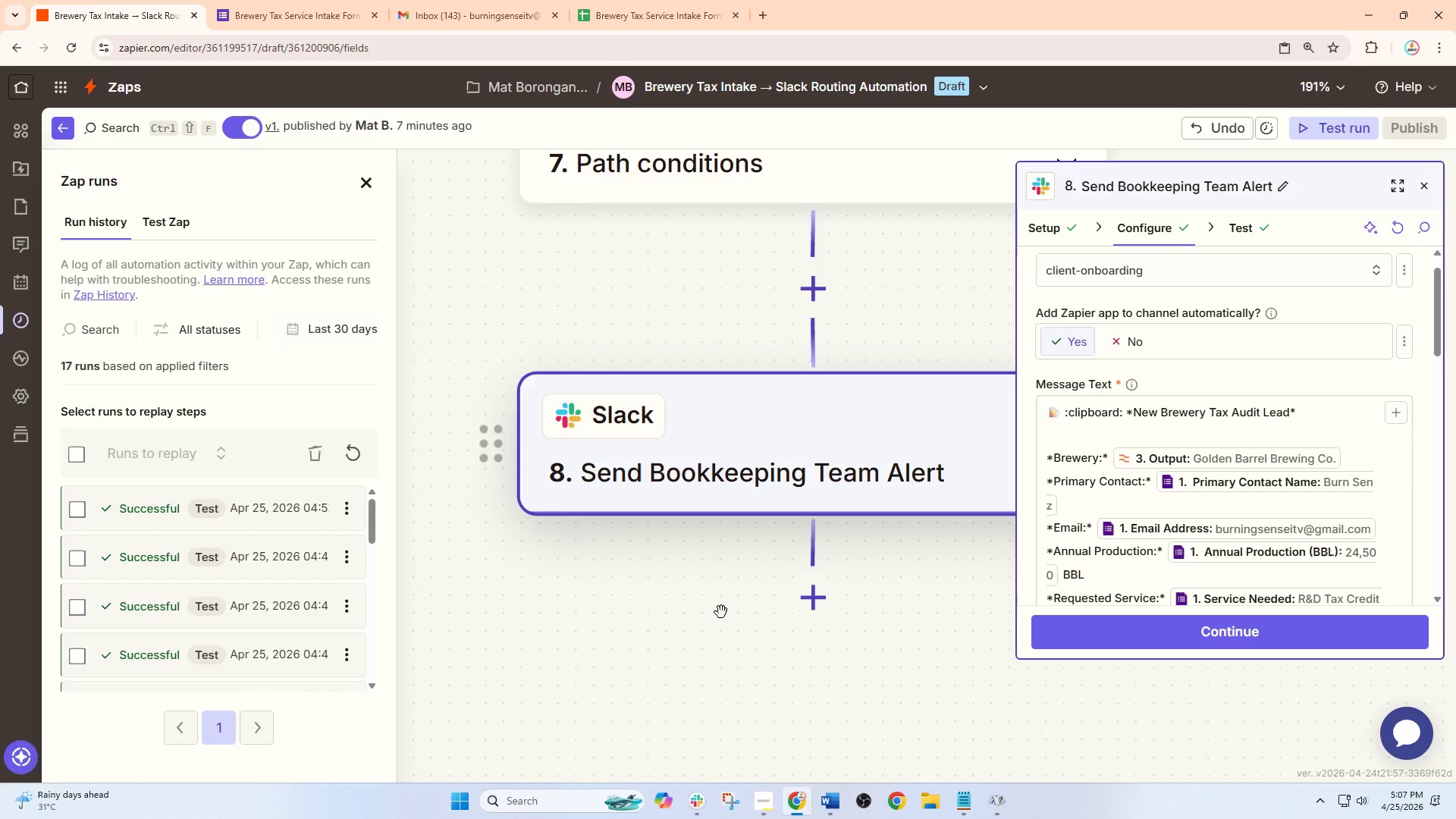 
left_click([763, 810])